 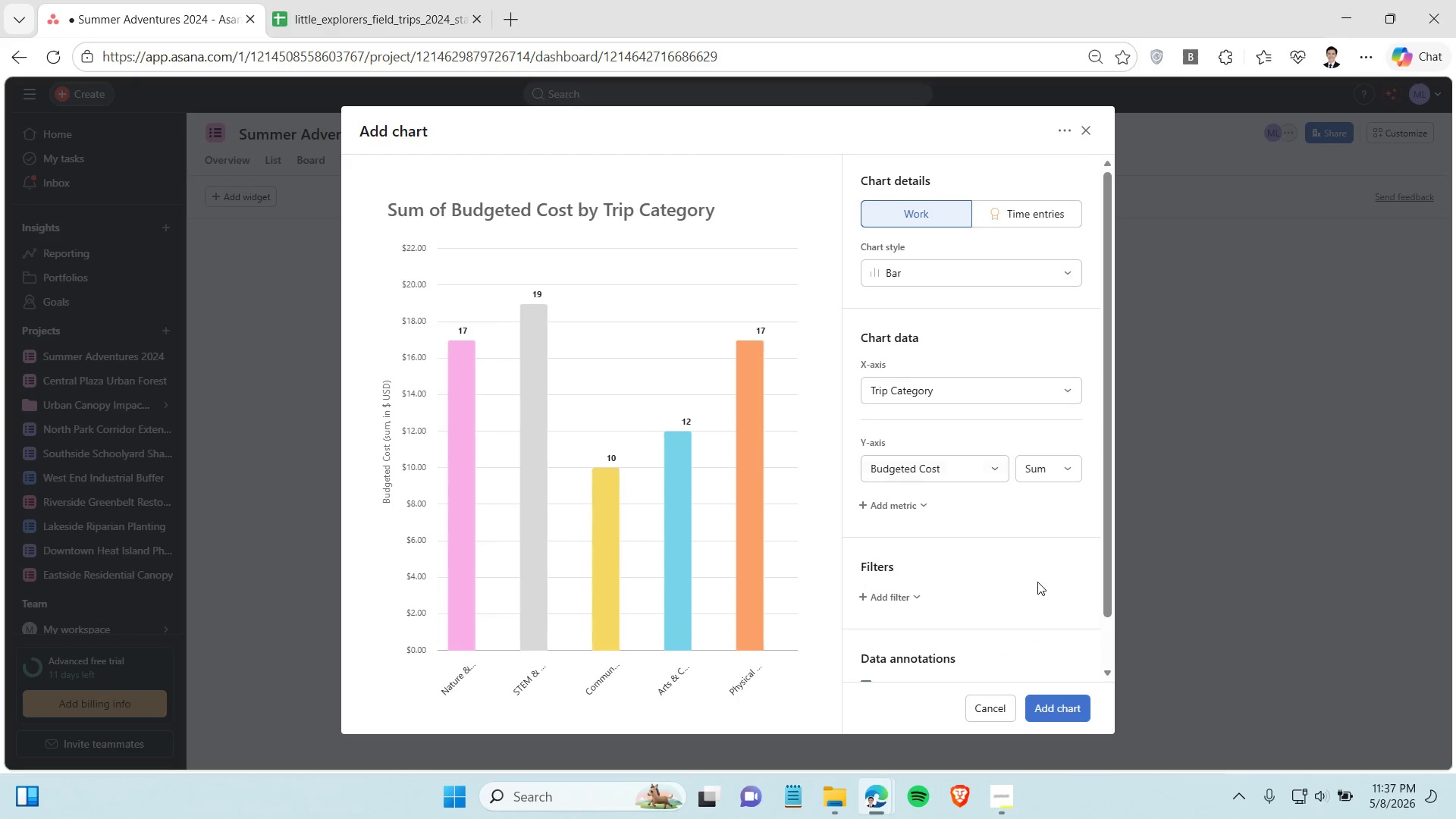 
left_click([904, 504])
 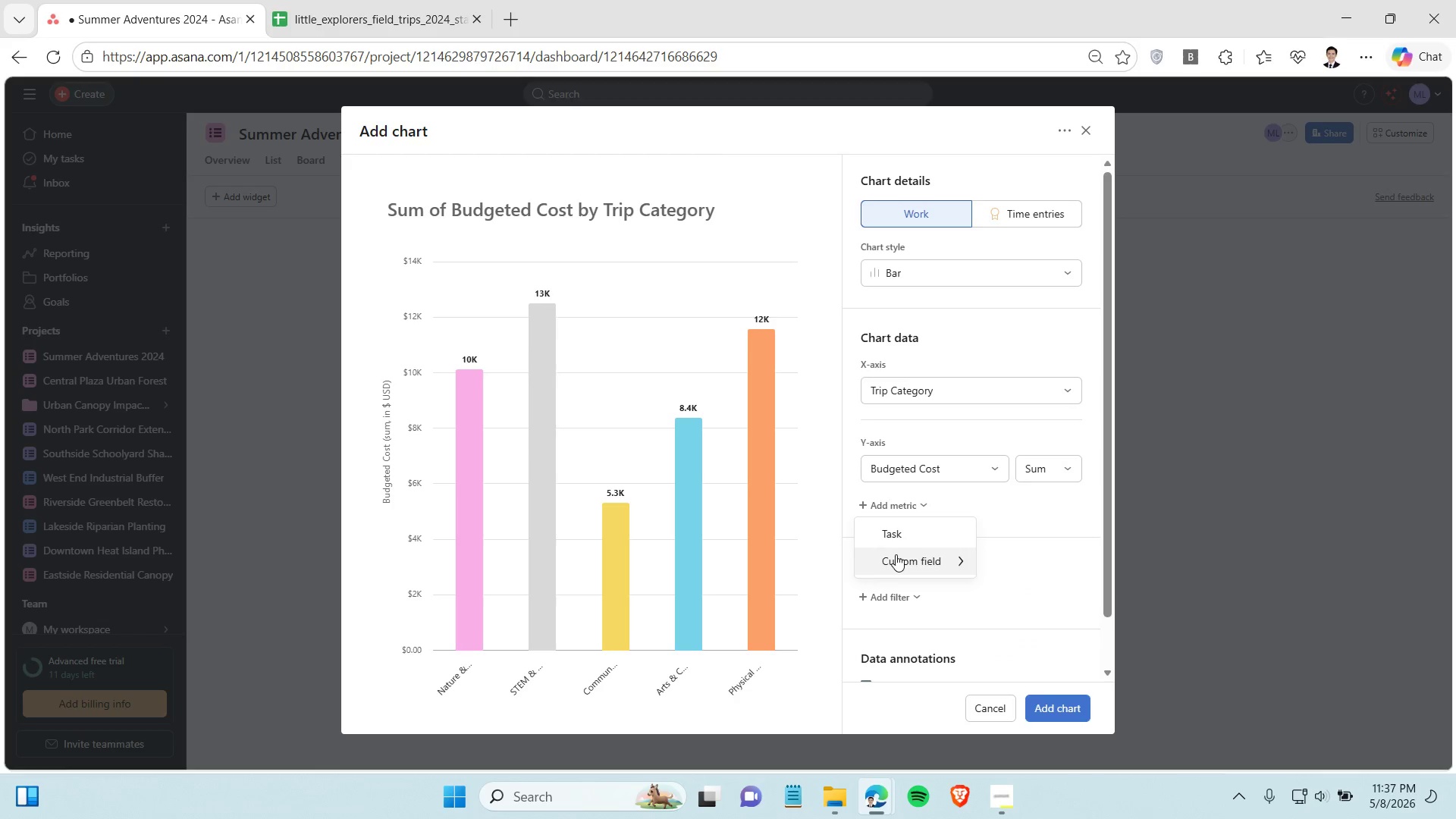 
double_click([896, 554])
 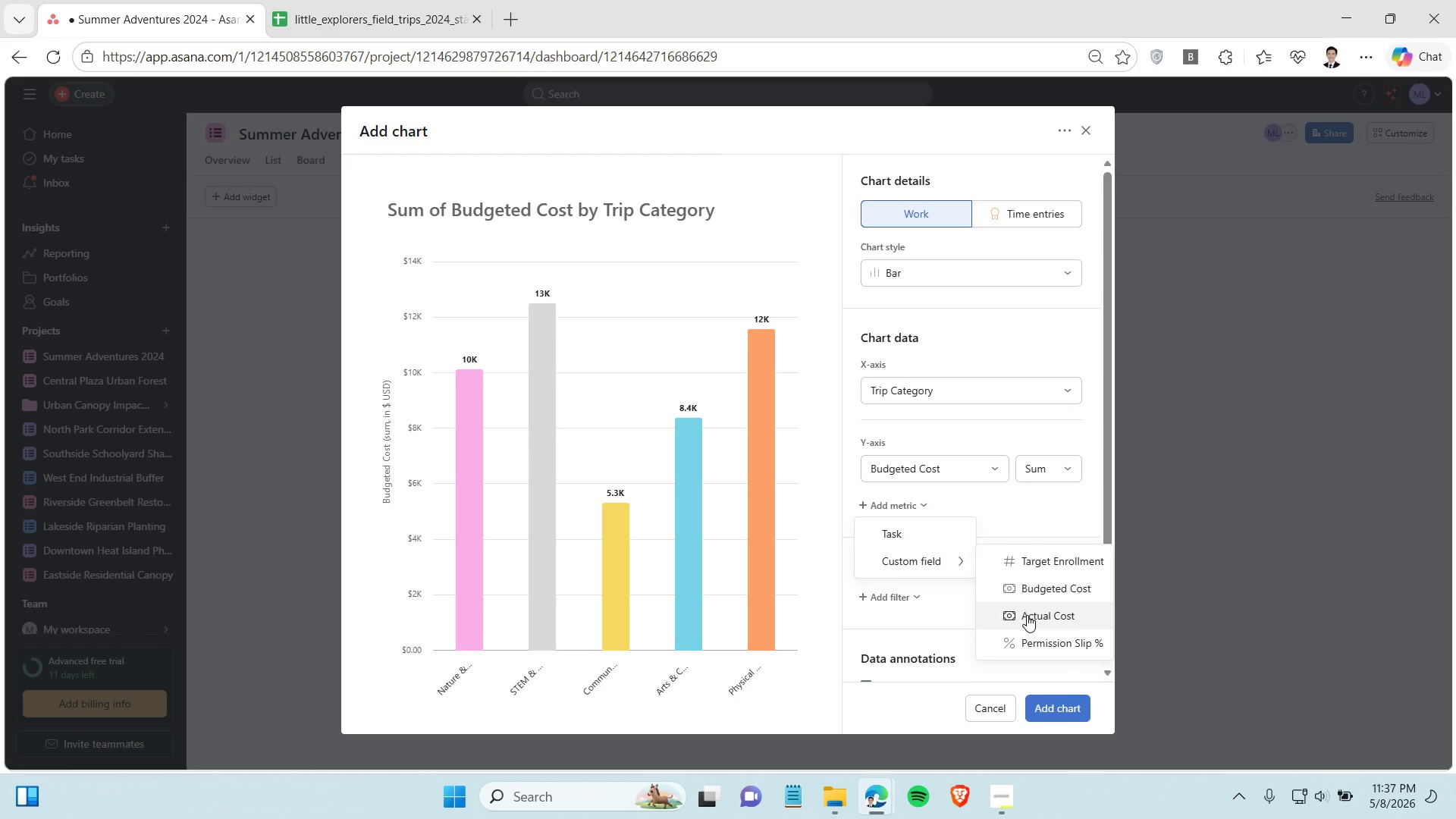 
left_click([1027, 615])
 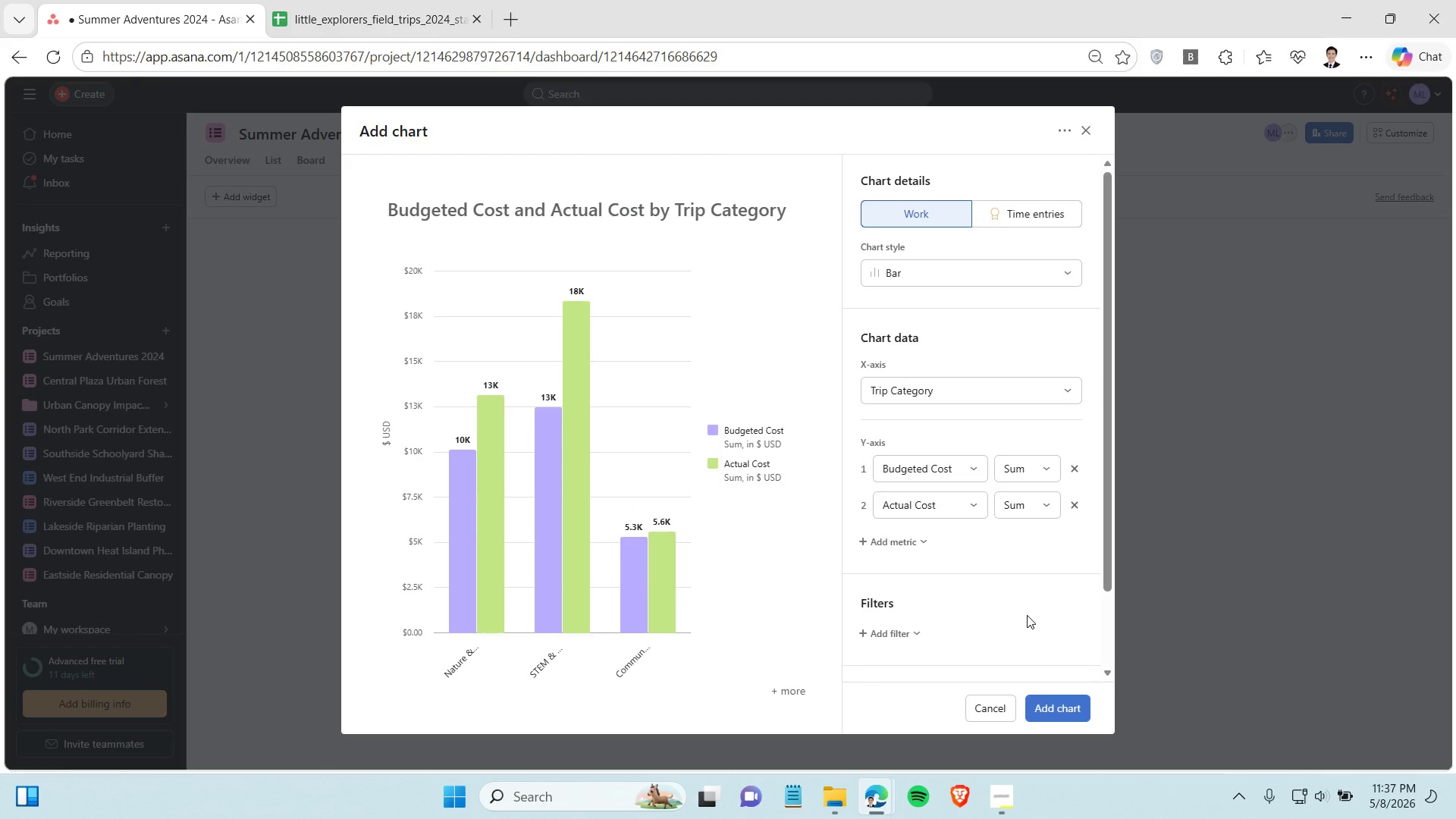 
wait(5.03)
 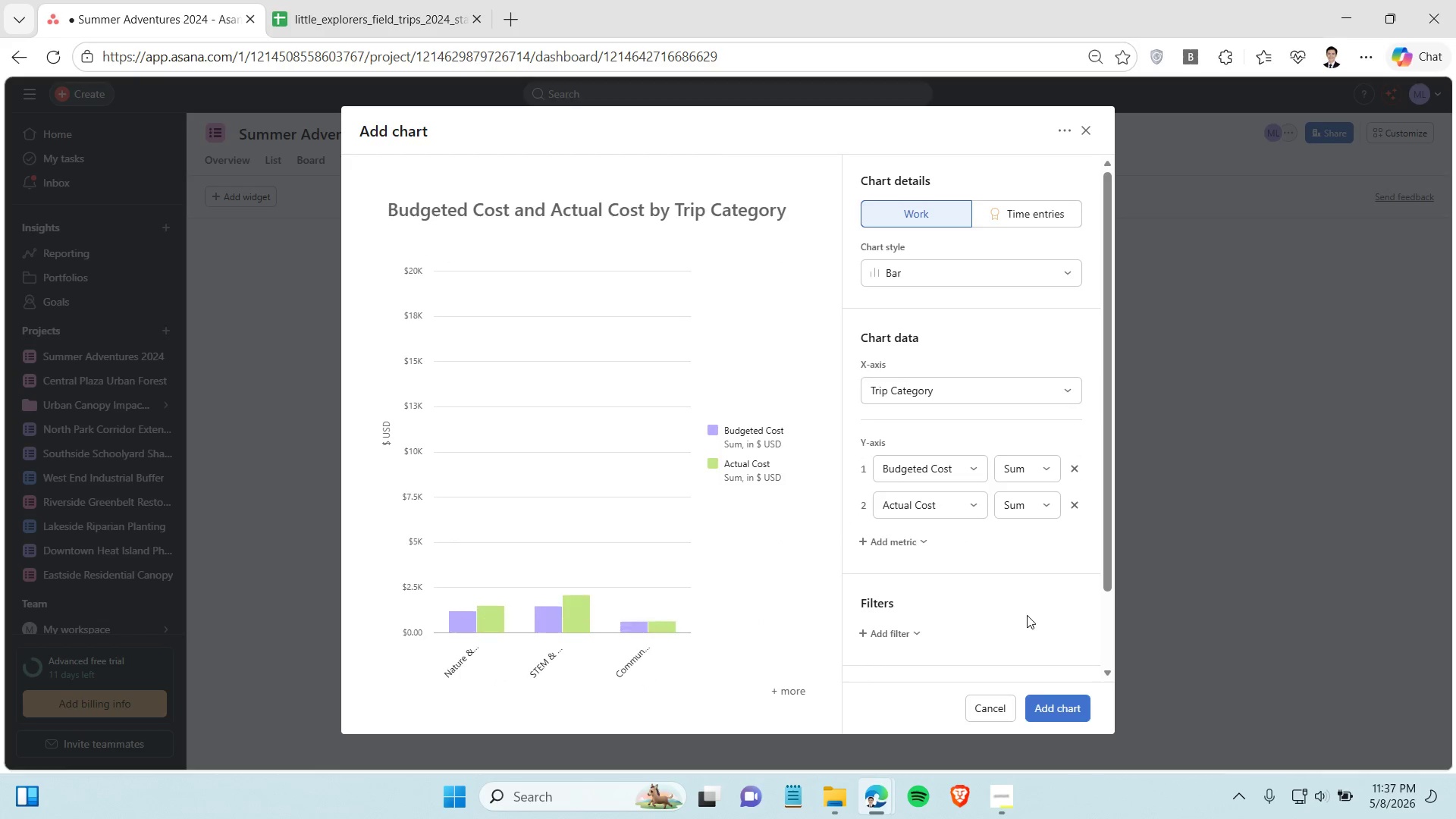 
left_click([1005, 790])